 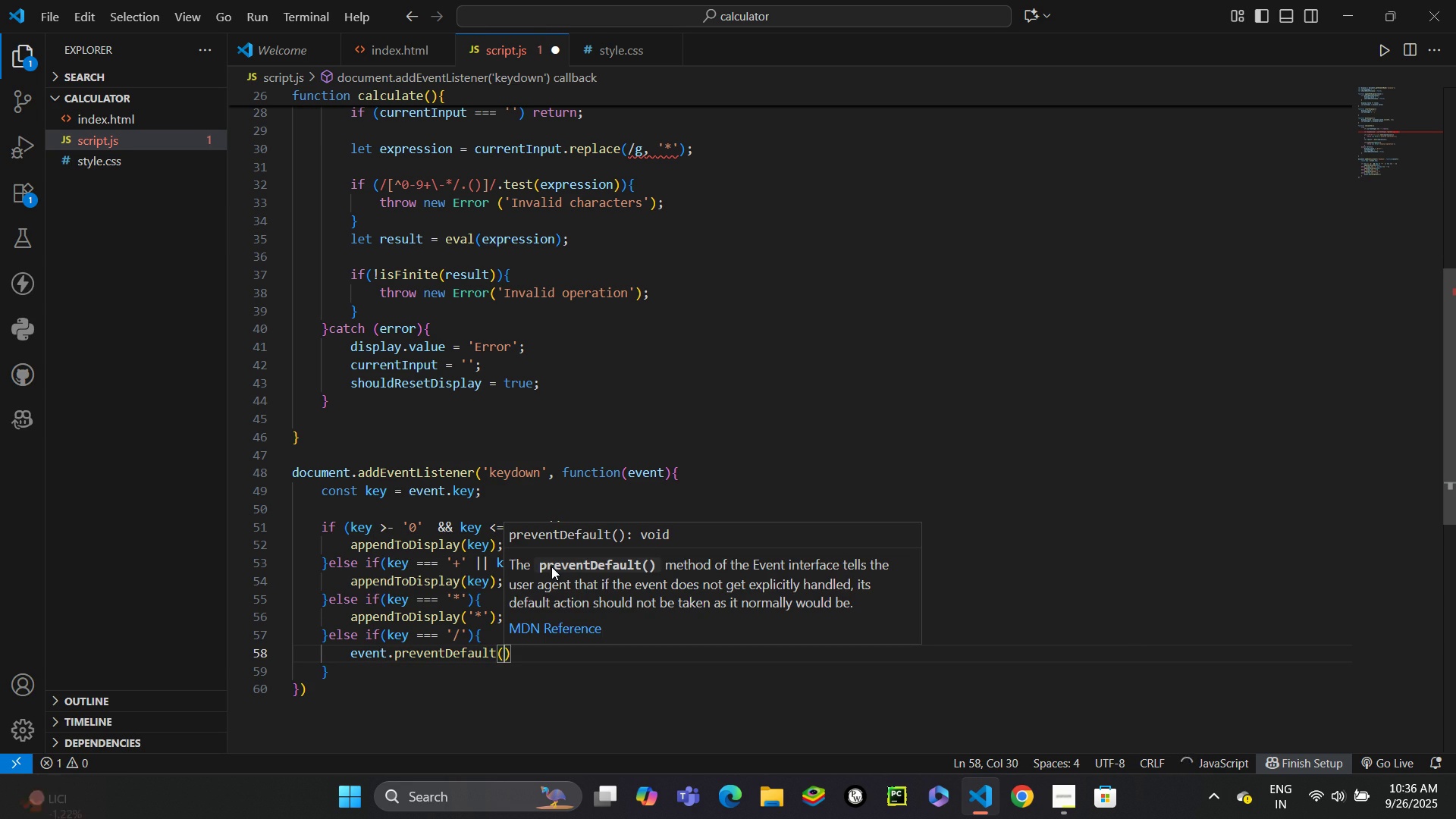 
key(ArrowRight)
 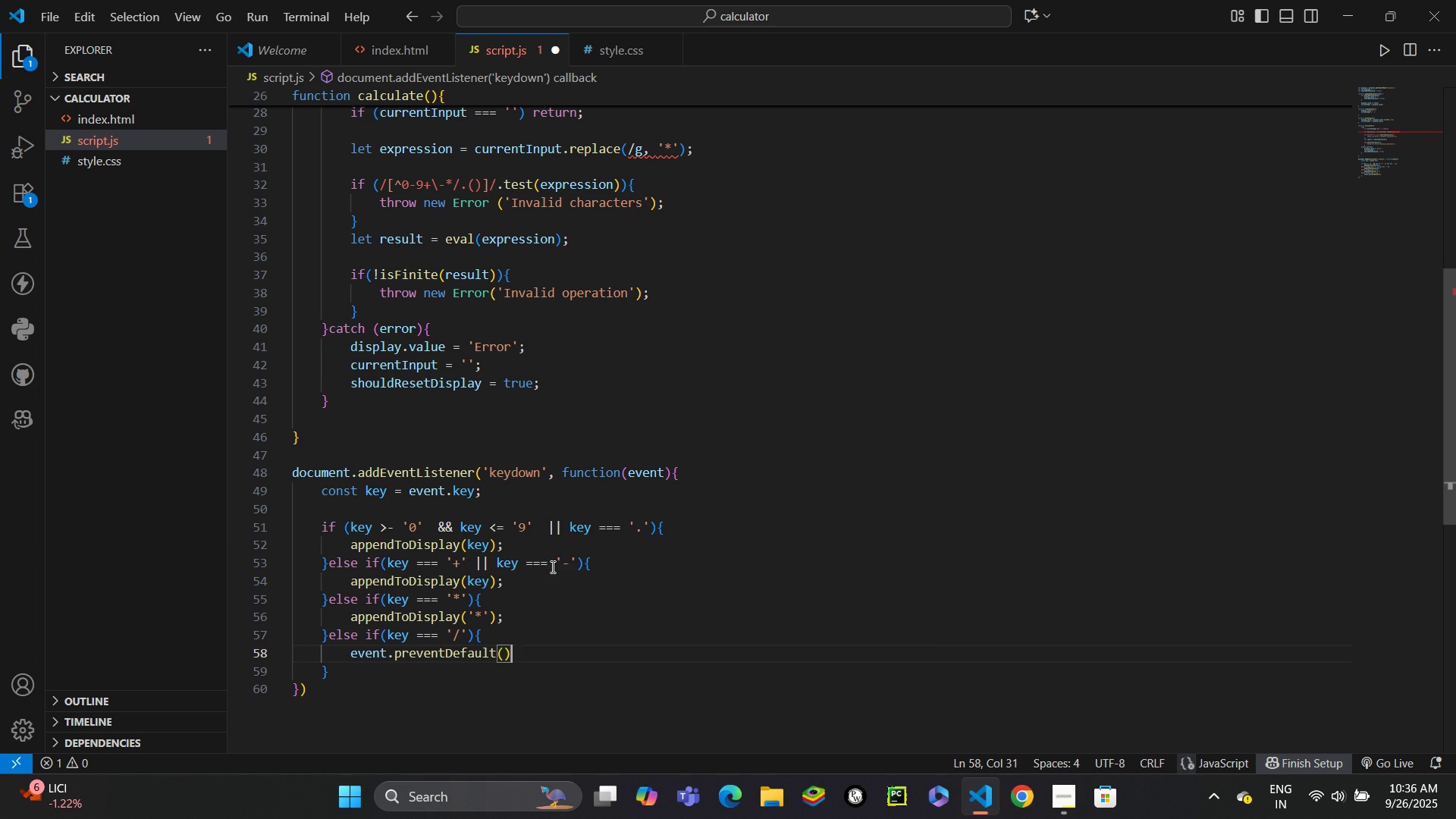 
key(Semicolon)
 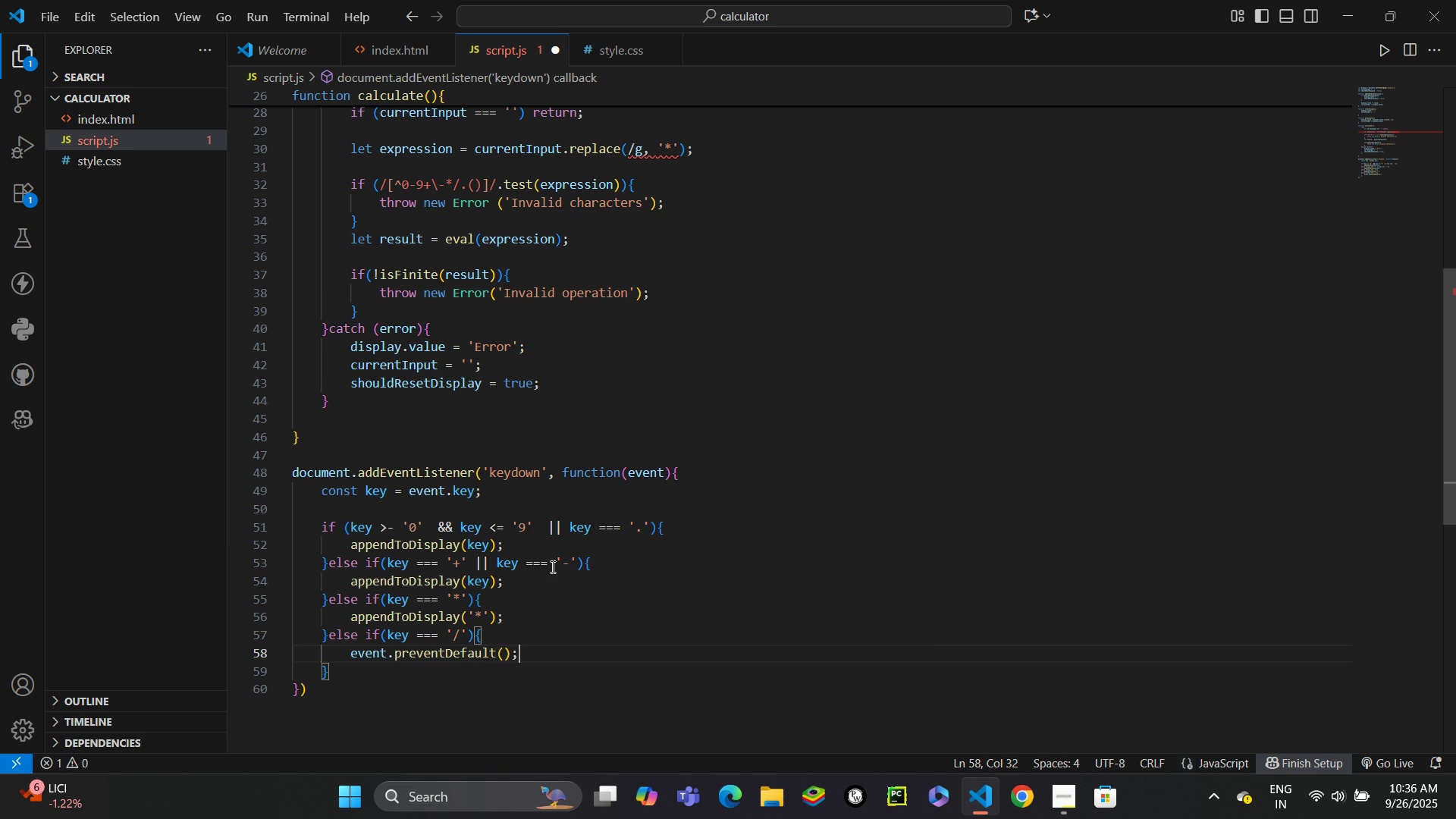 
key(Enter)
 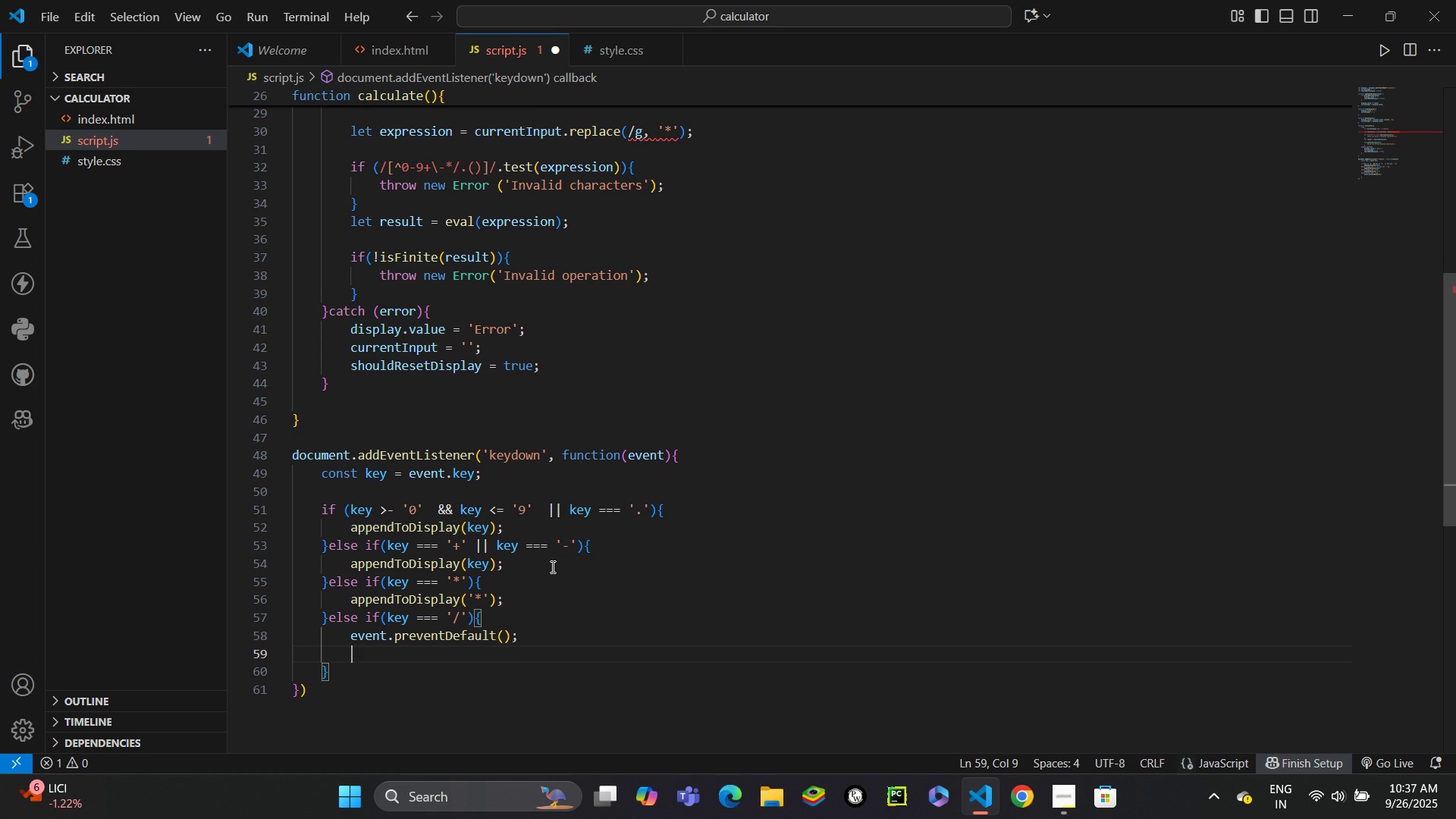 
type(ap)
 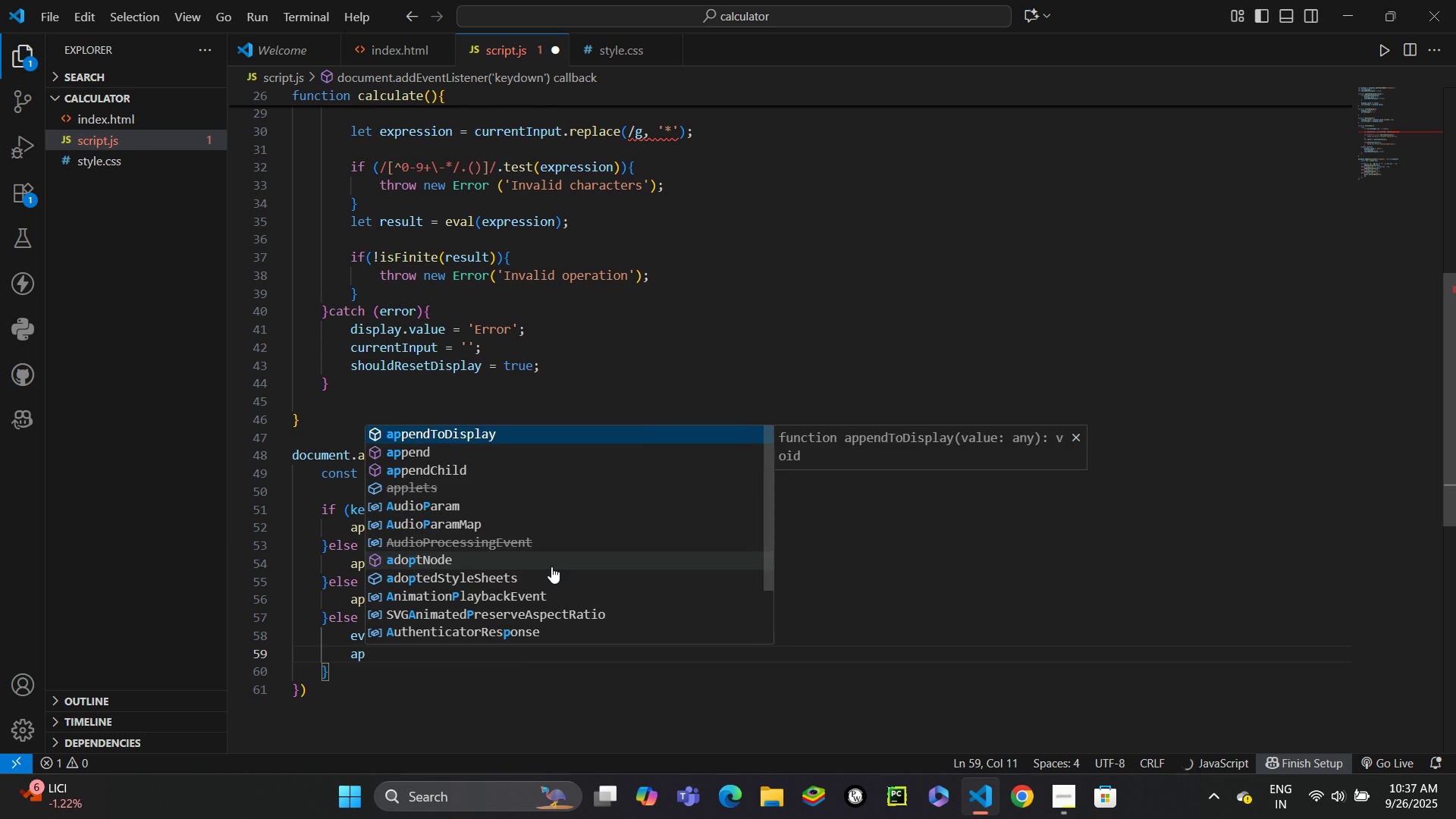 
key(Enter)